 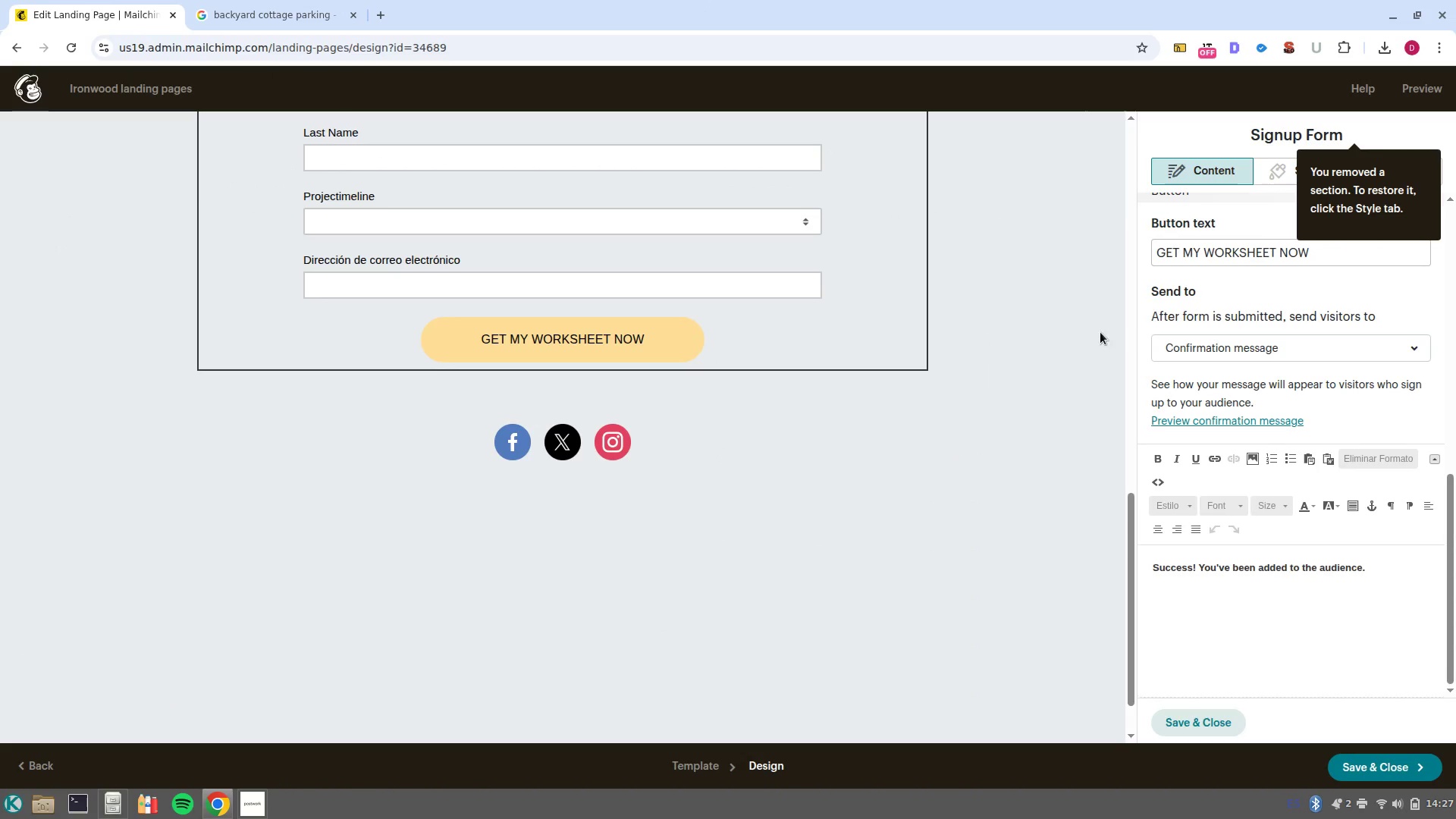 
scroll: coordinate [1414, 274], scroll_direction: up, amount: 22.0
 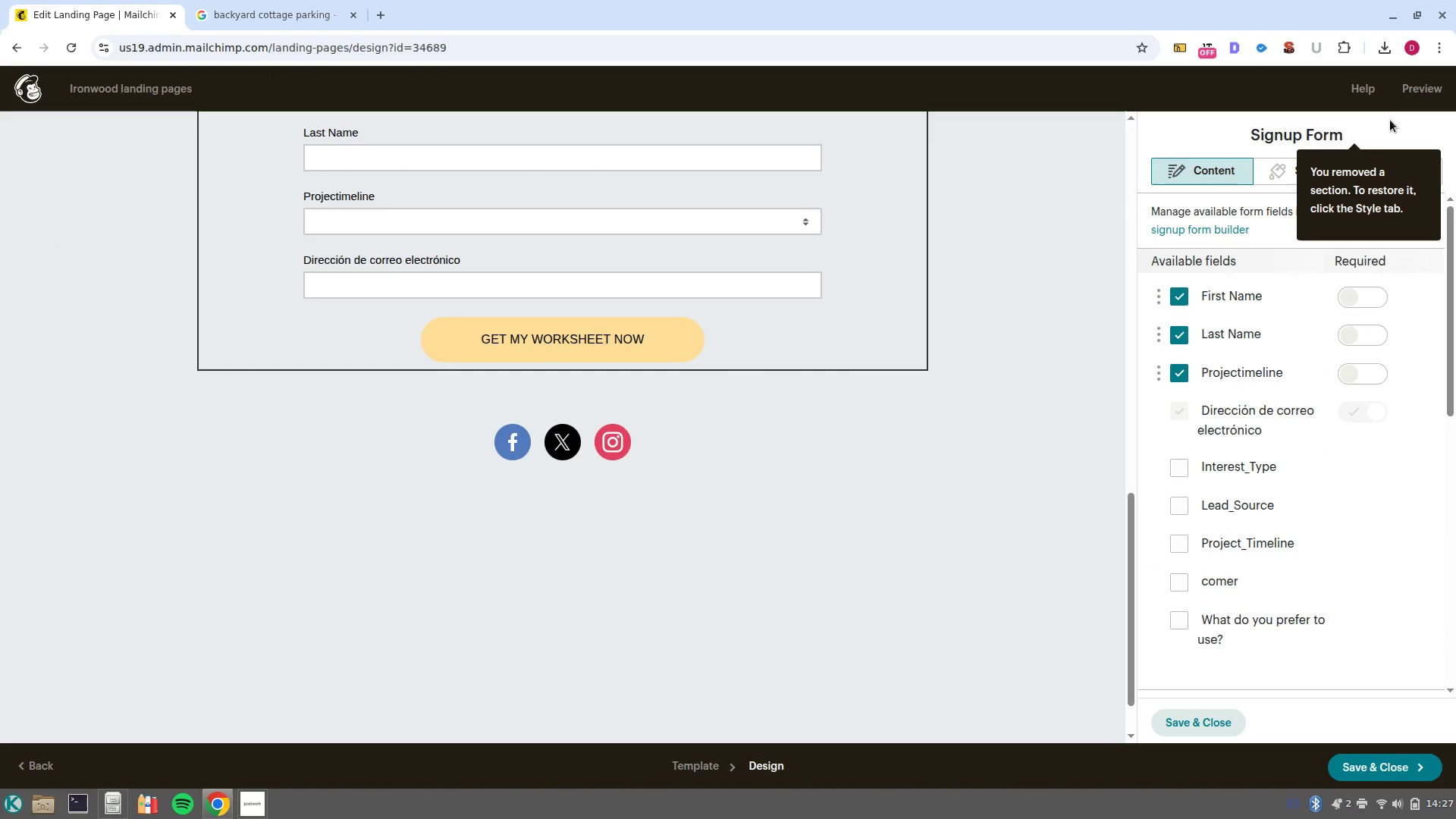 
left_click([1087, 243])
 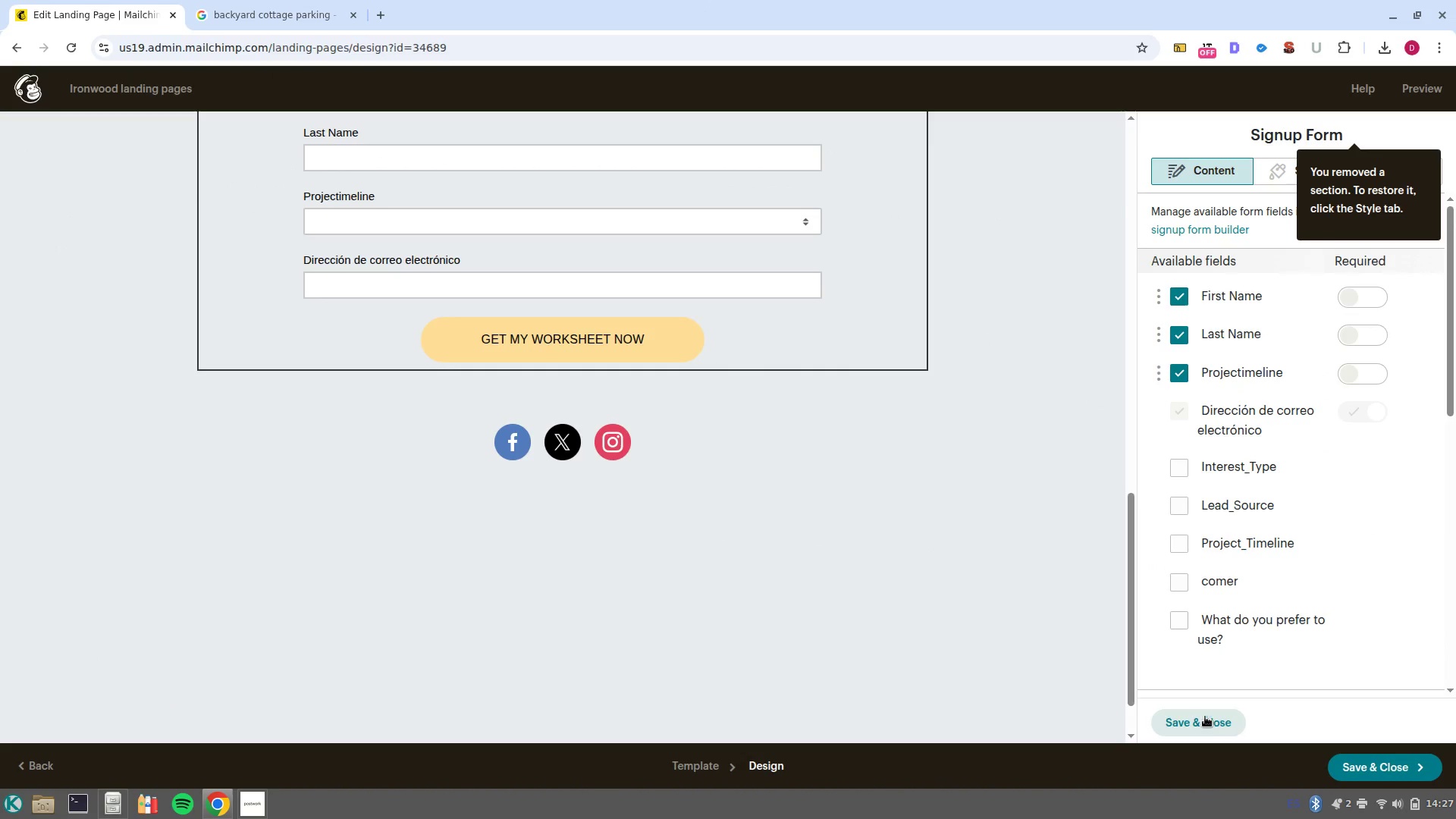 
left_click([1206, 720])
 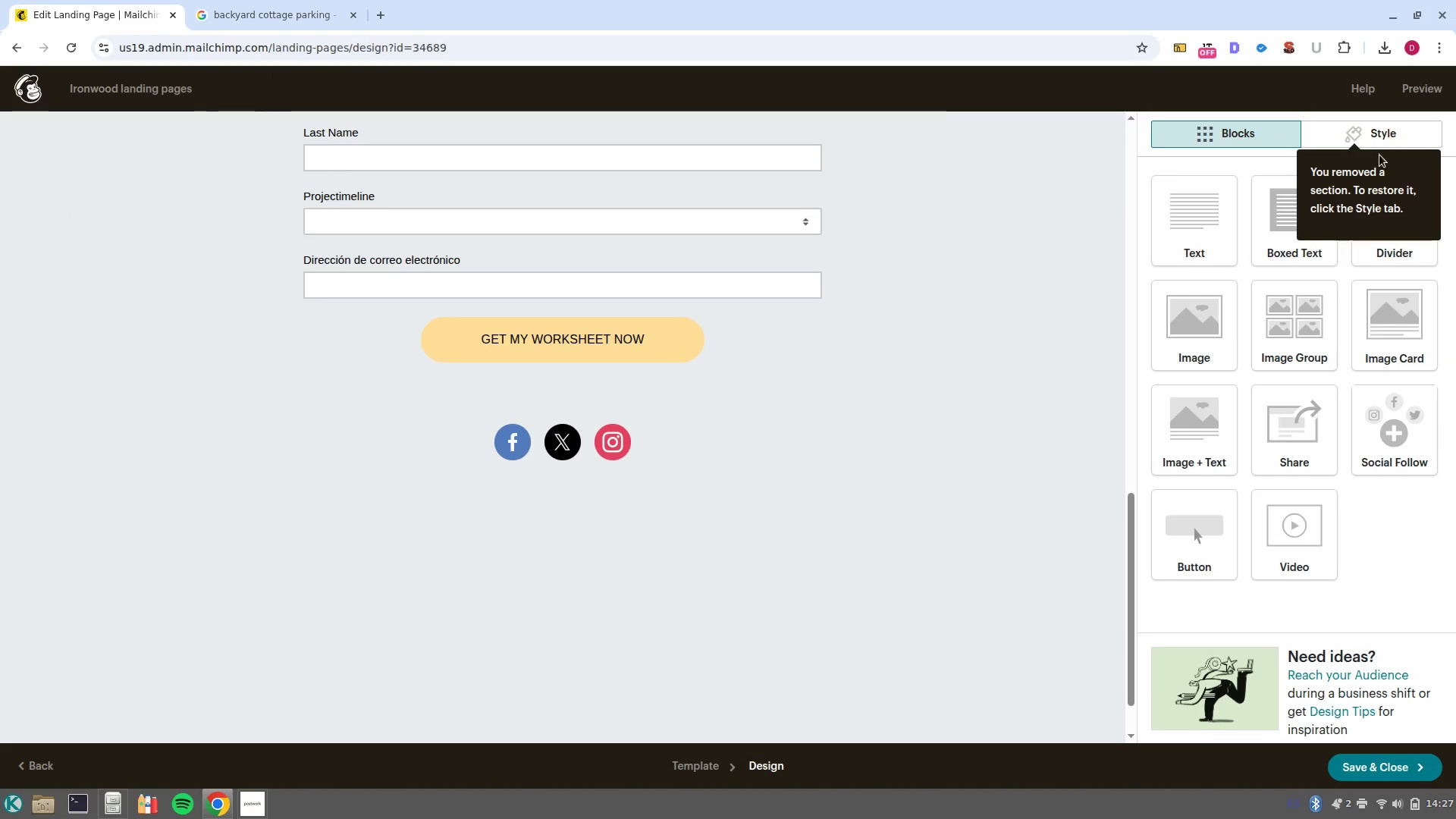 
left_click([1376, 136])
 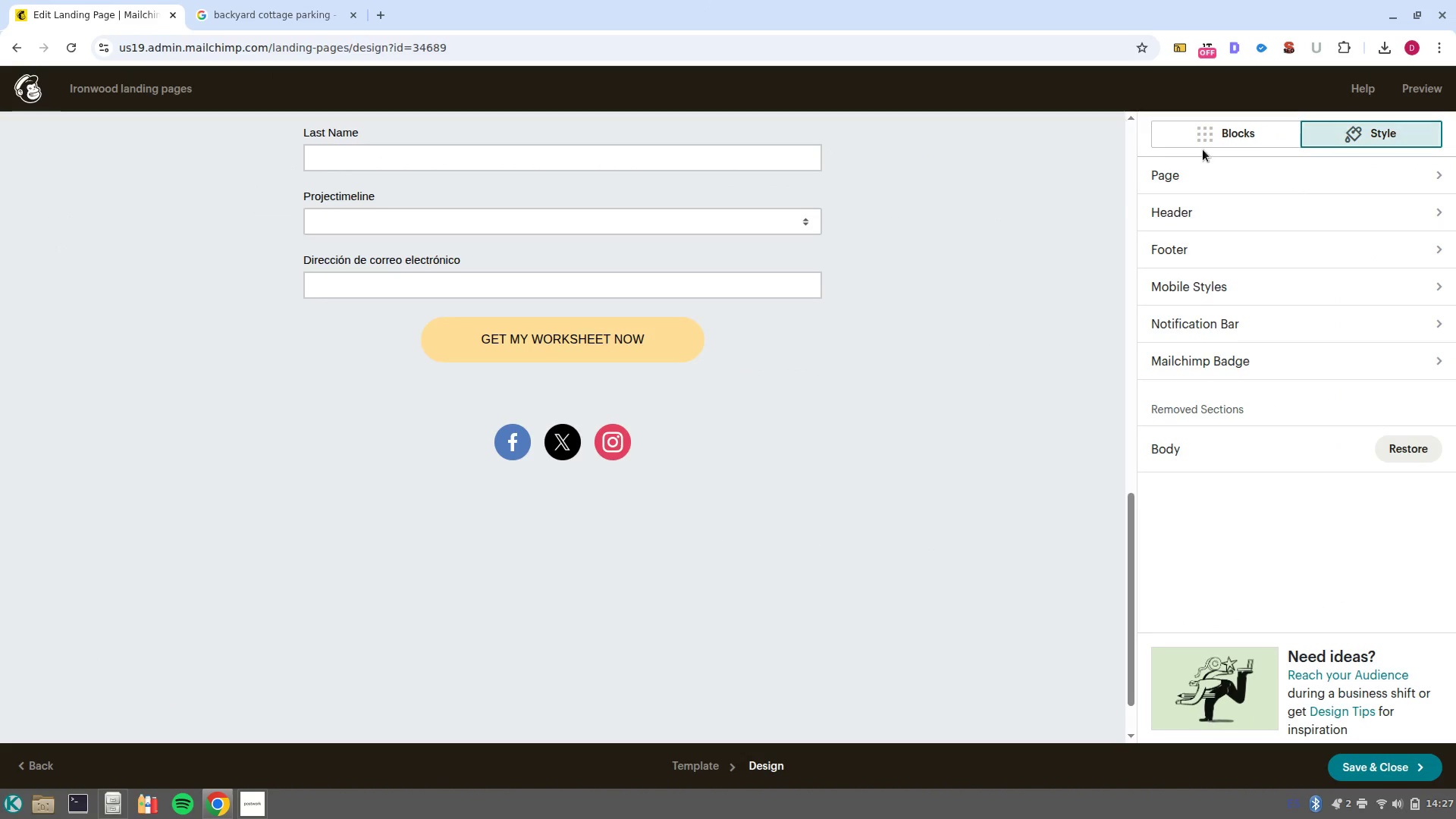 
left_click([1203, 149])
 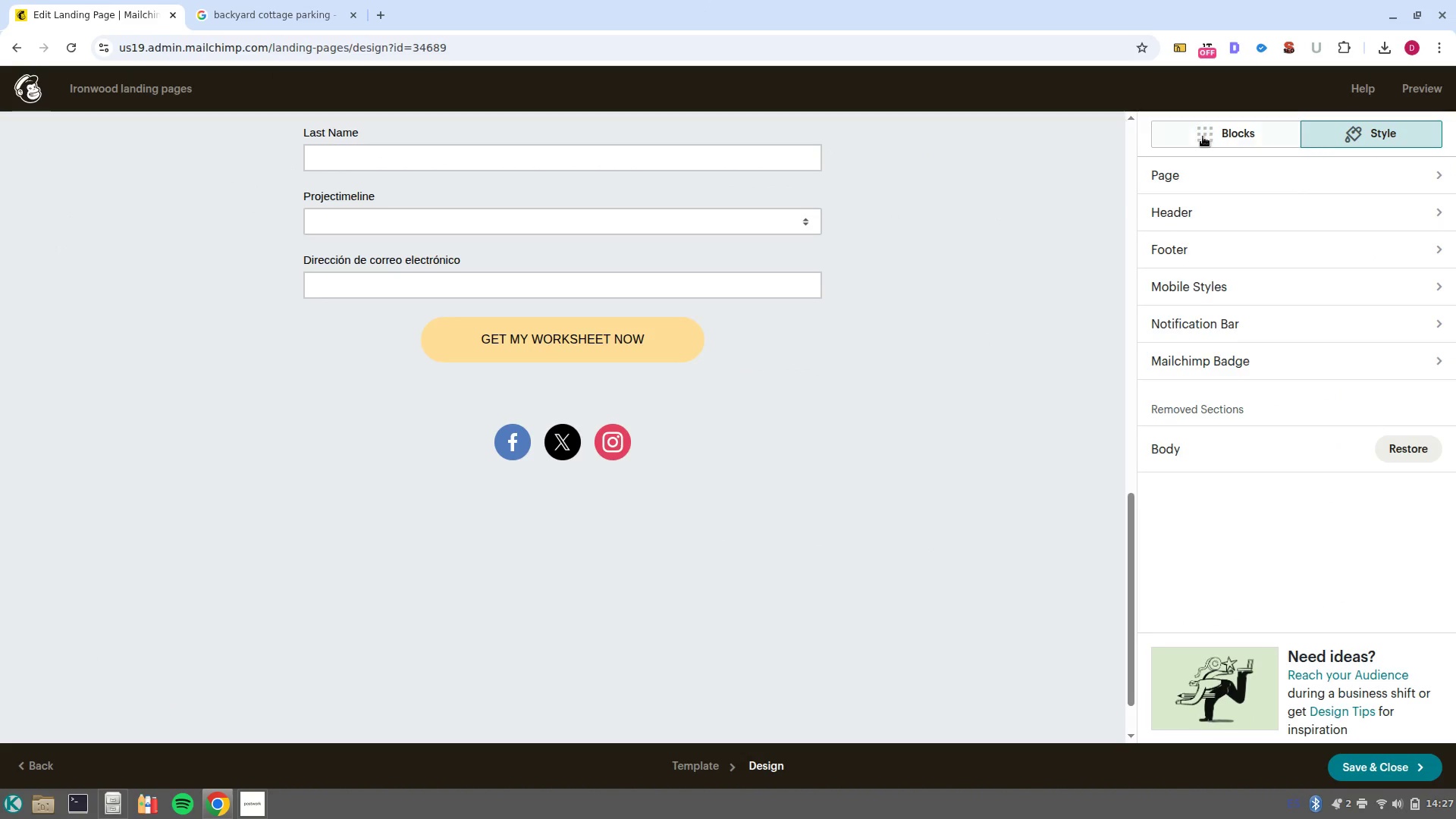 
left_click([1203, 136])
 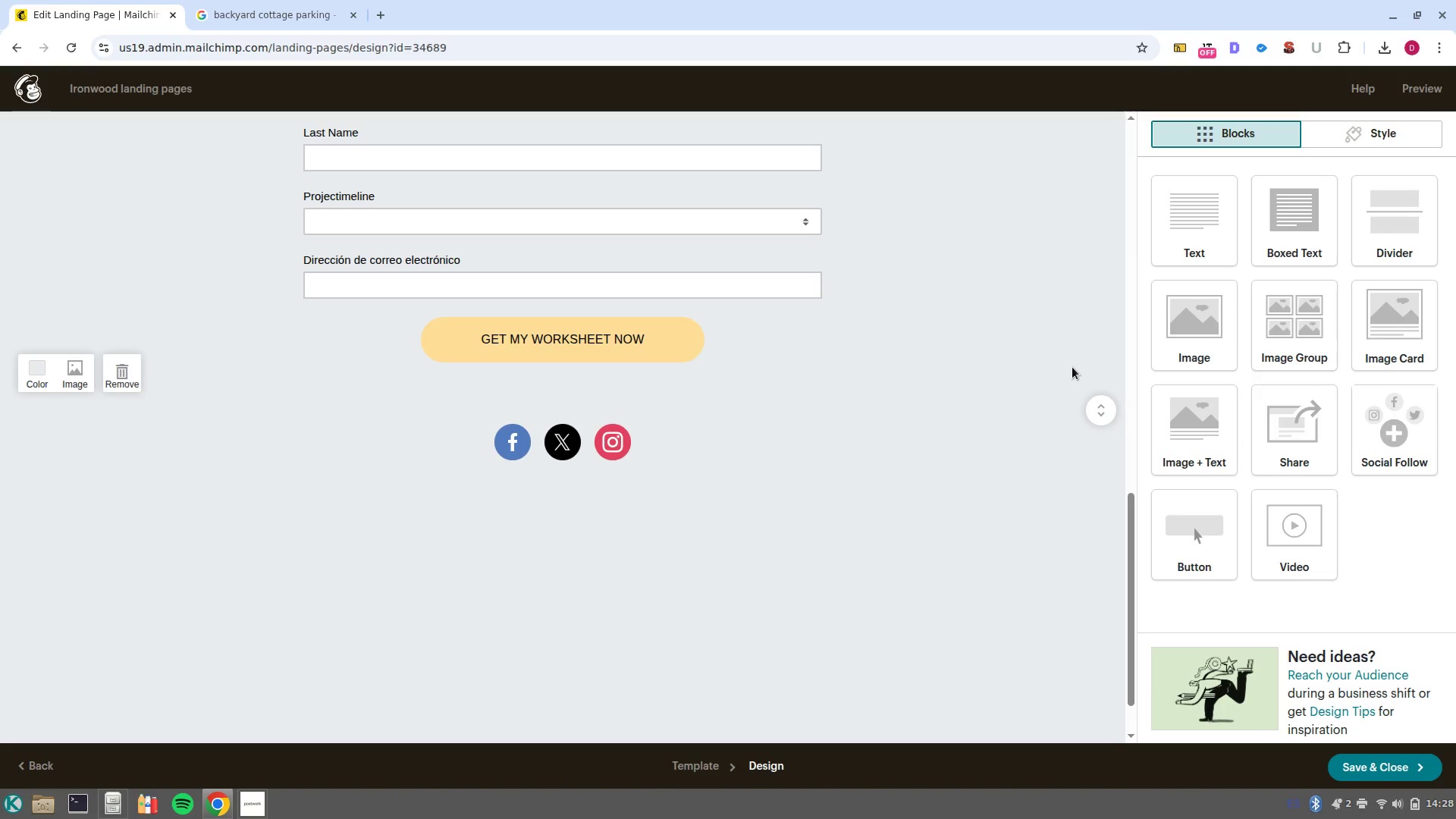 
wait(7.62)
 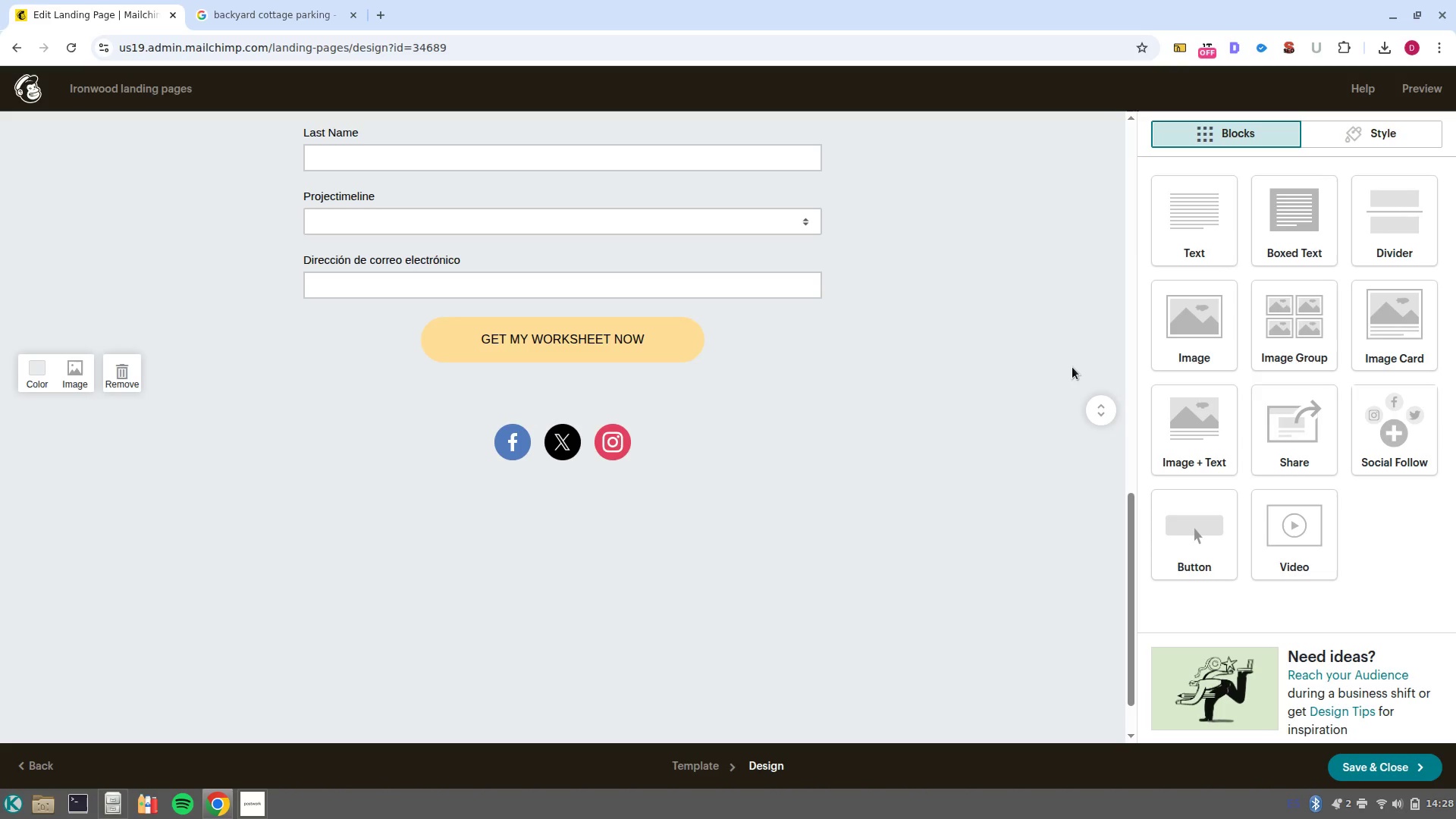 
left_click([1409, 778])
 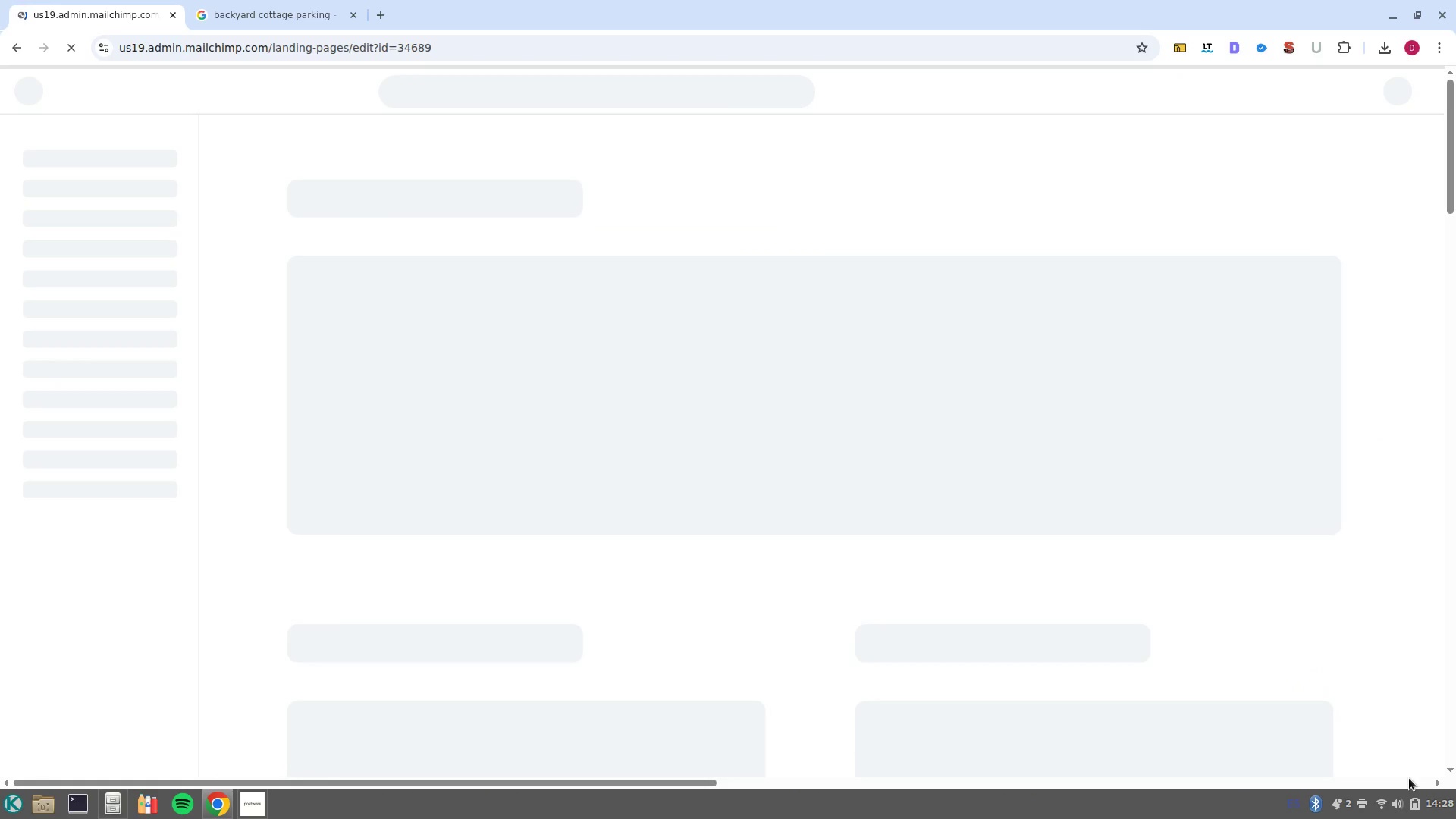 
mouse_move([1396, 745])
 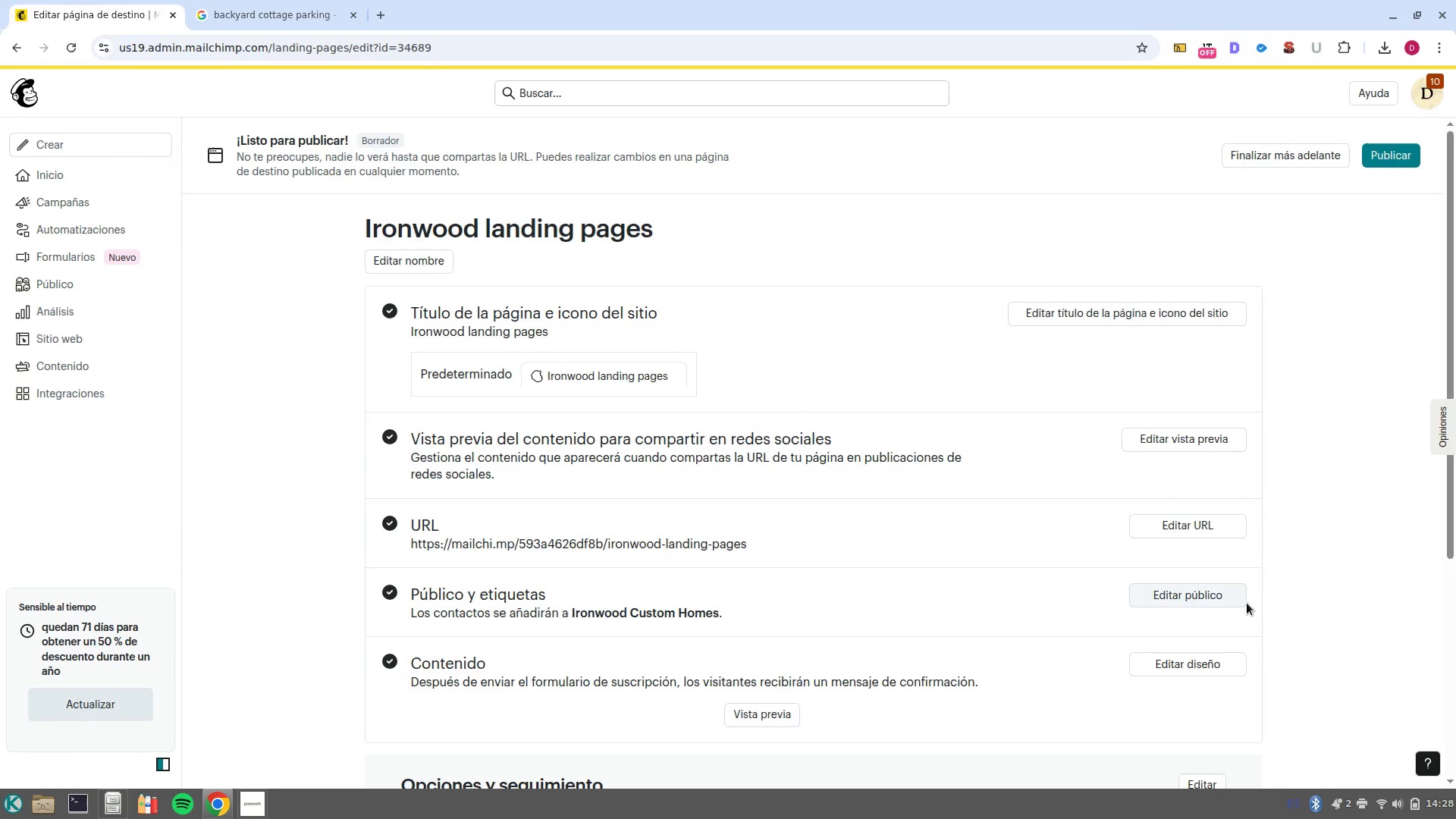 
left_click([1193, 596])
 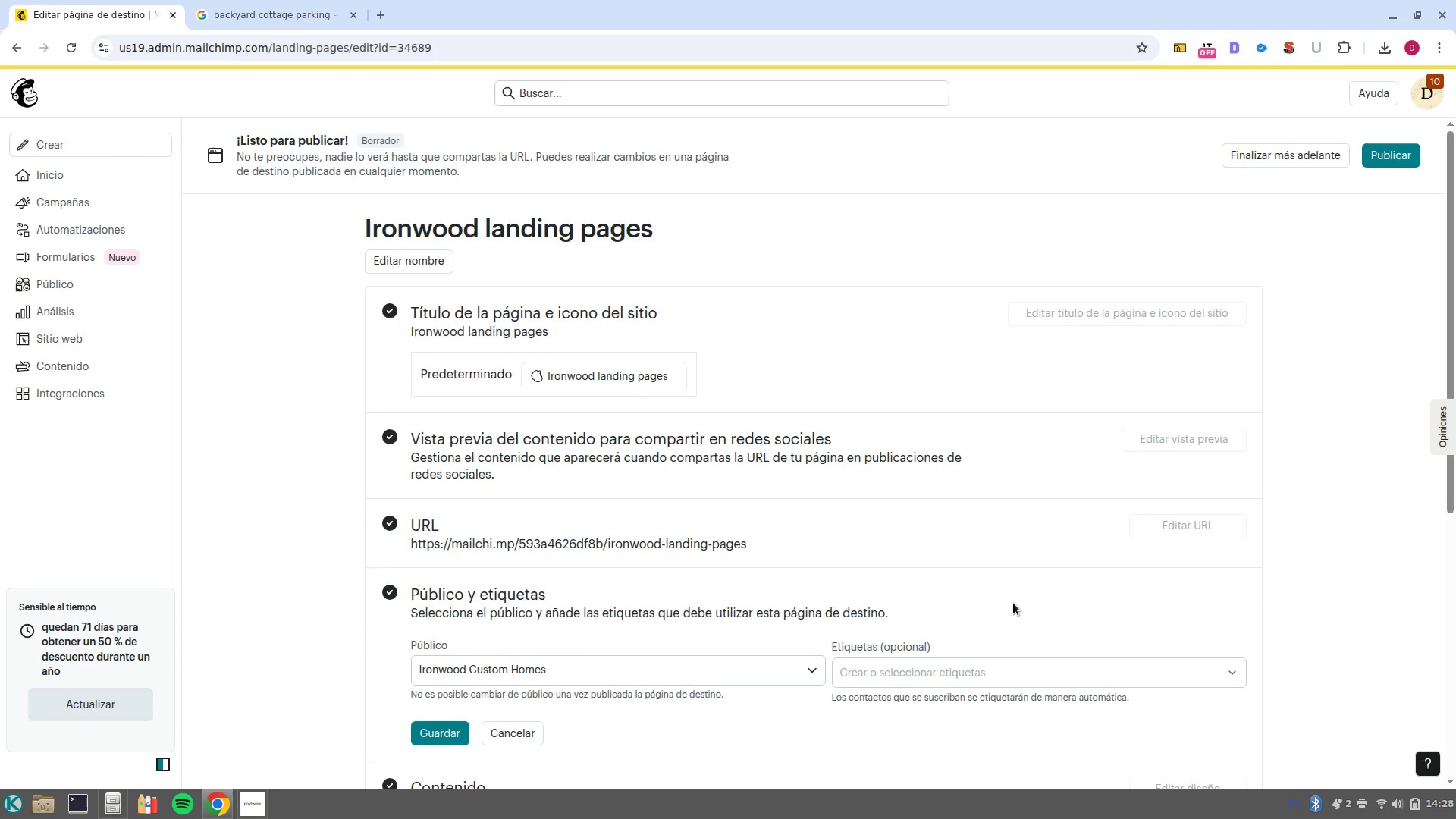 
scroll: coordinate [1011, 611], scroll_direction: down, amount: 1.0
 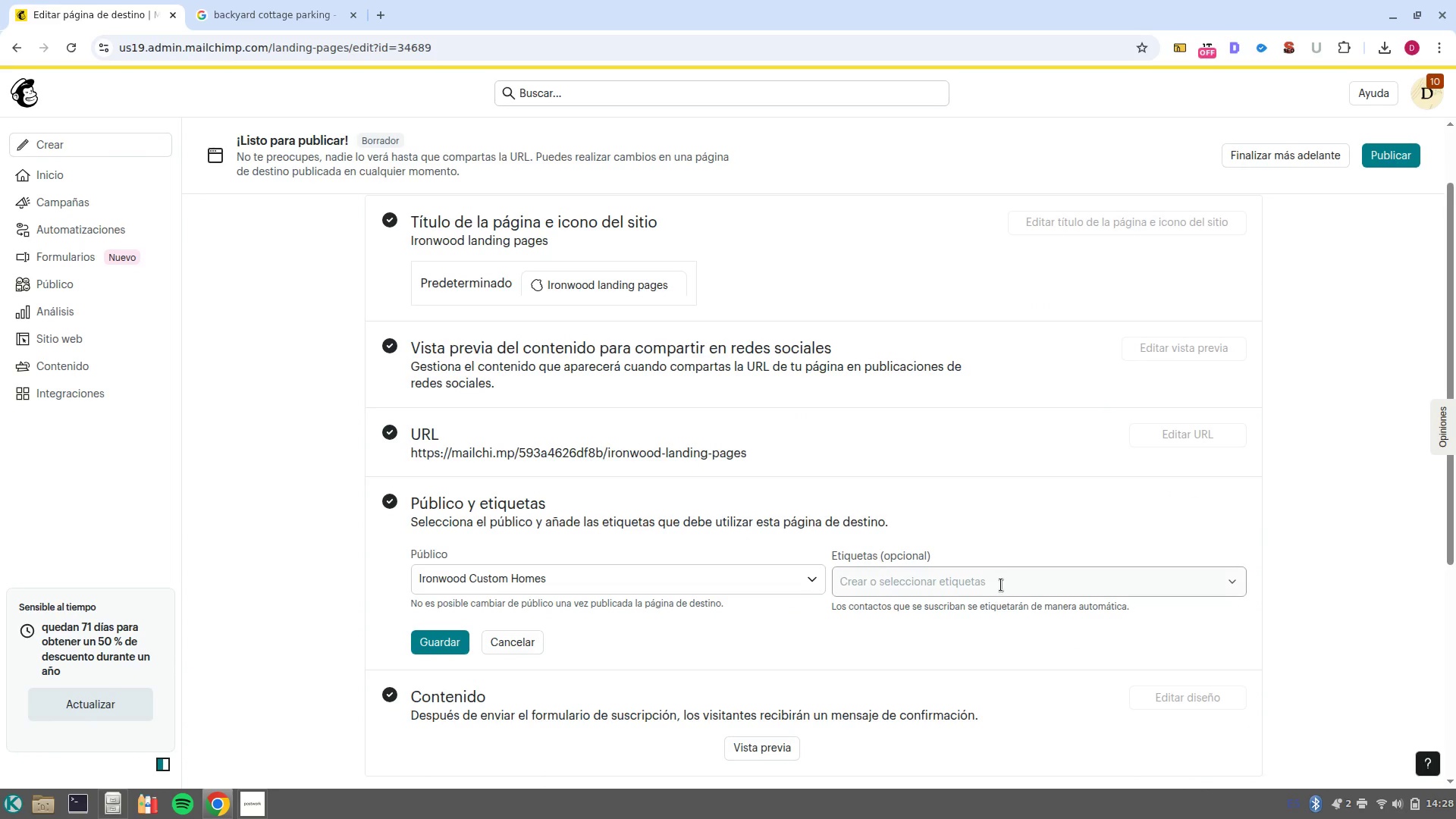 
left_click([1006, 578])
 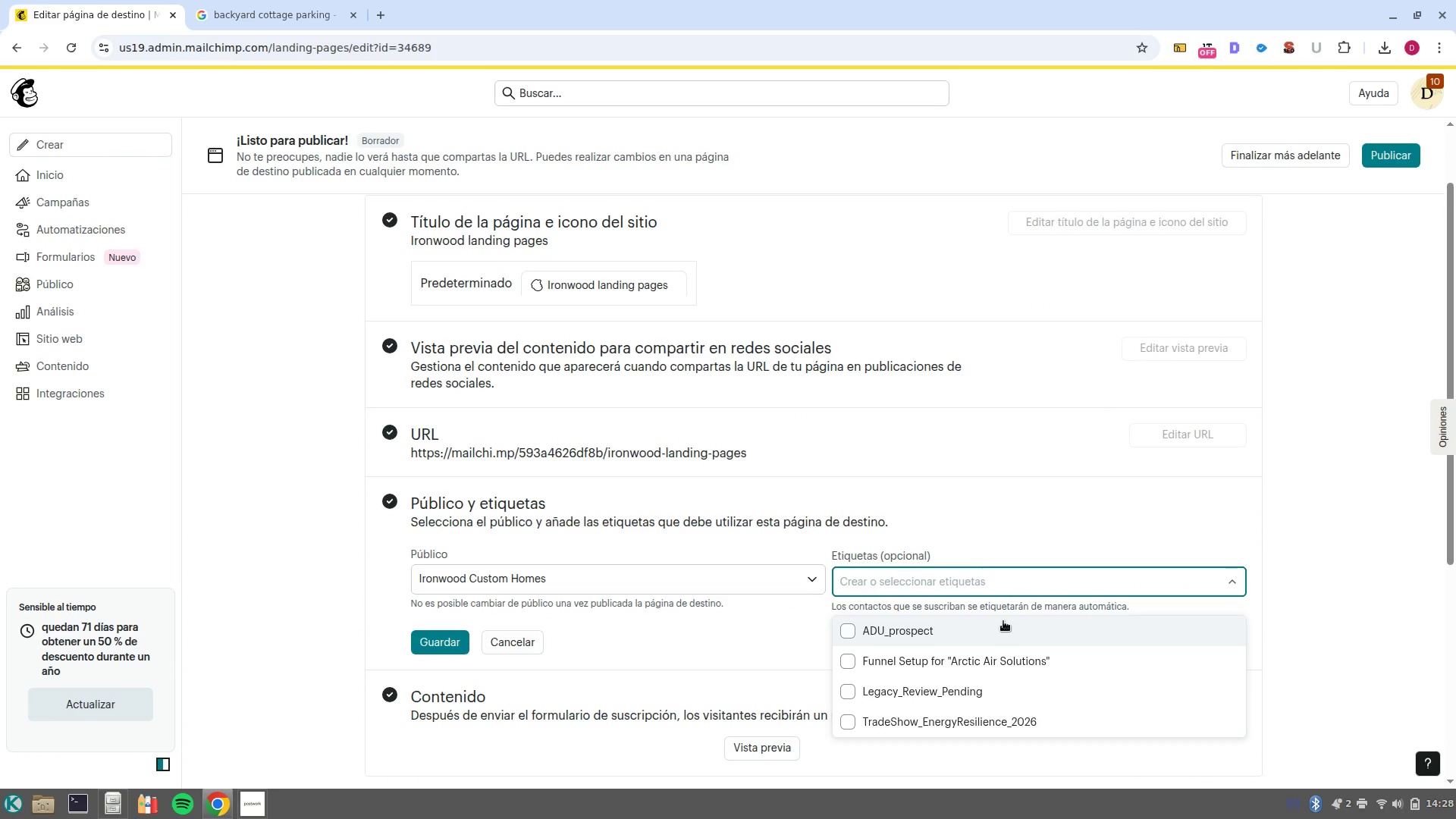 
left_click([1003, 622])
 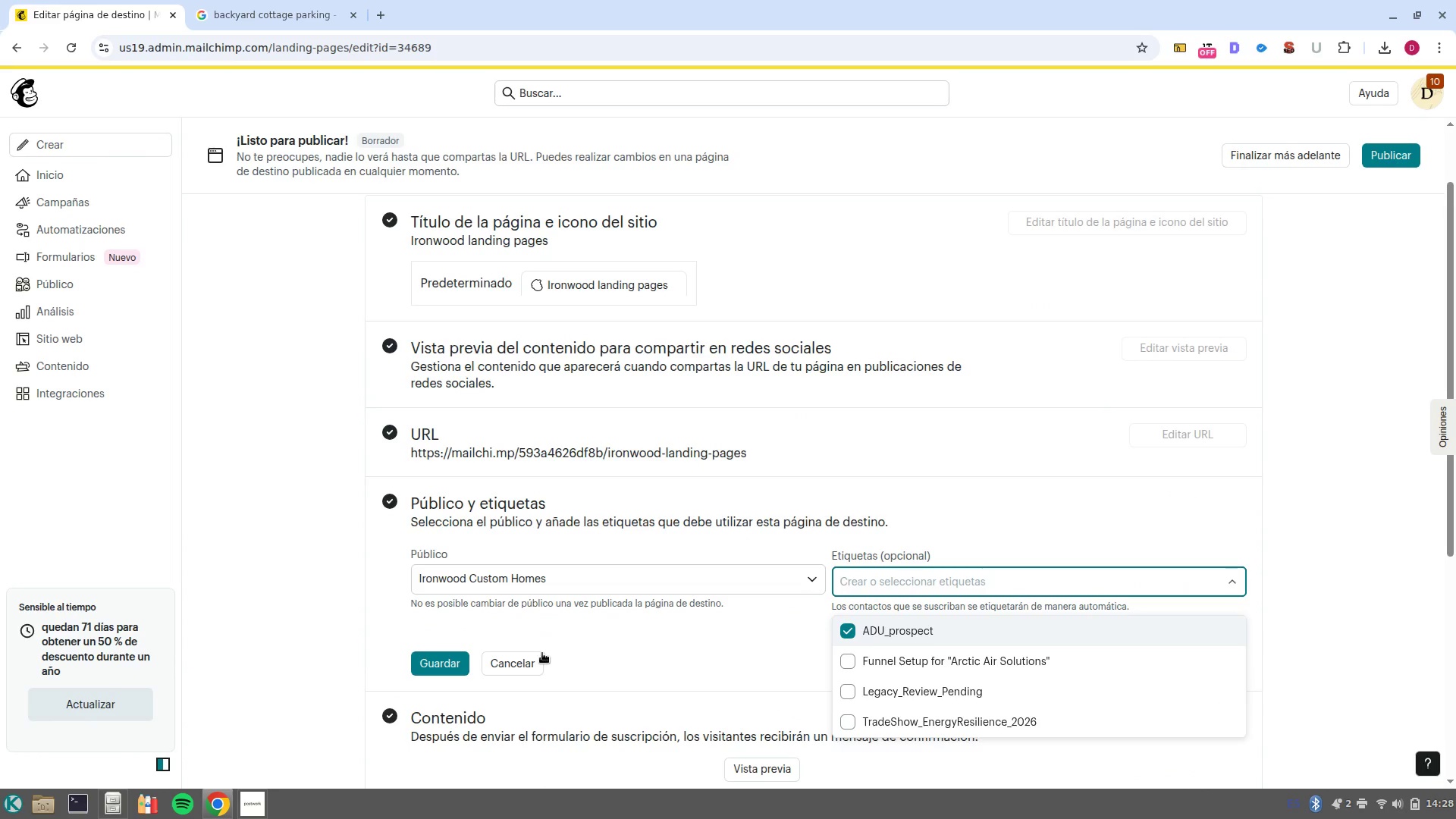 
left_click([635, 651])
 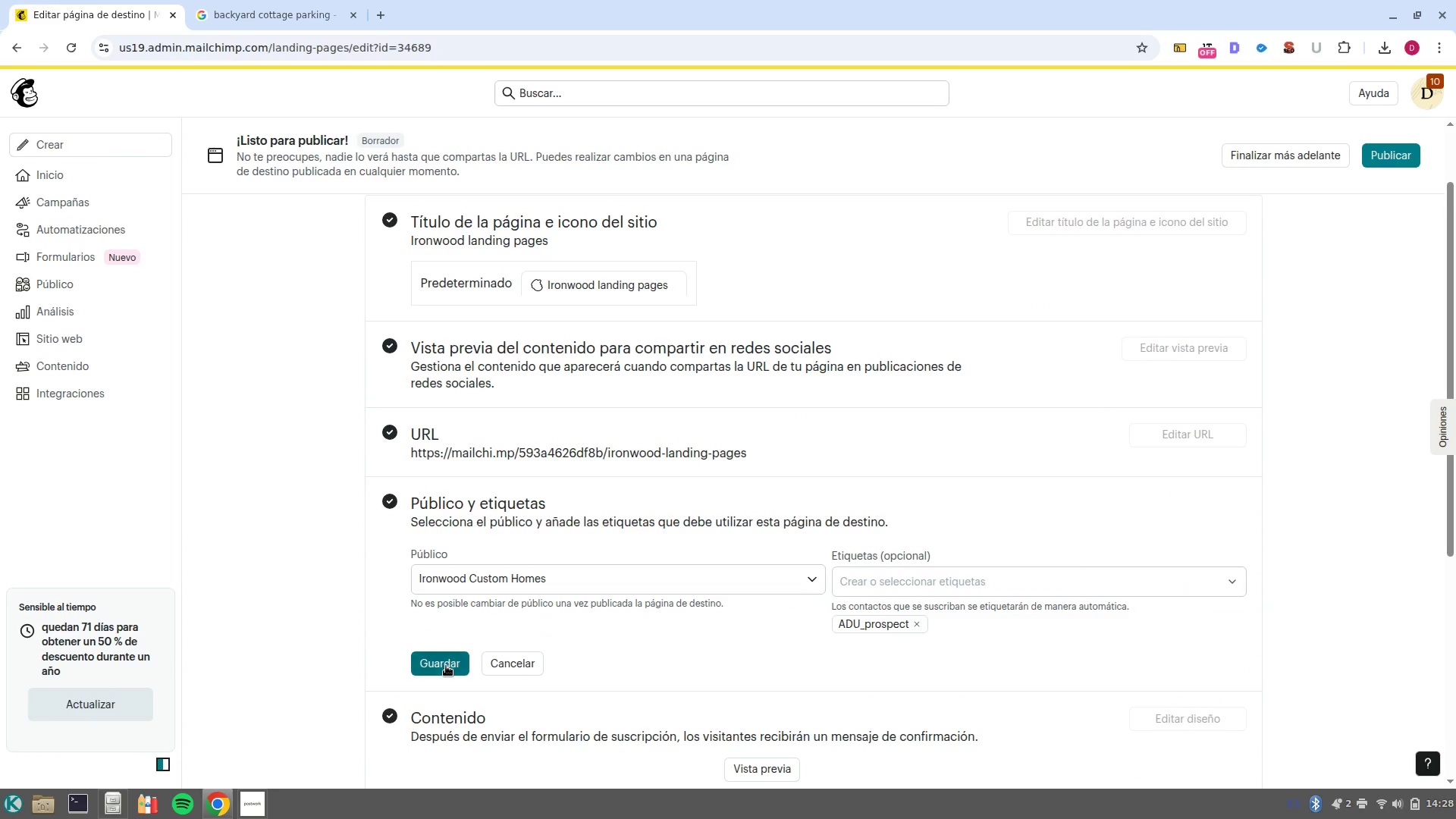 
left_click([446, 666])
 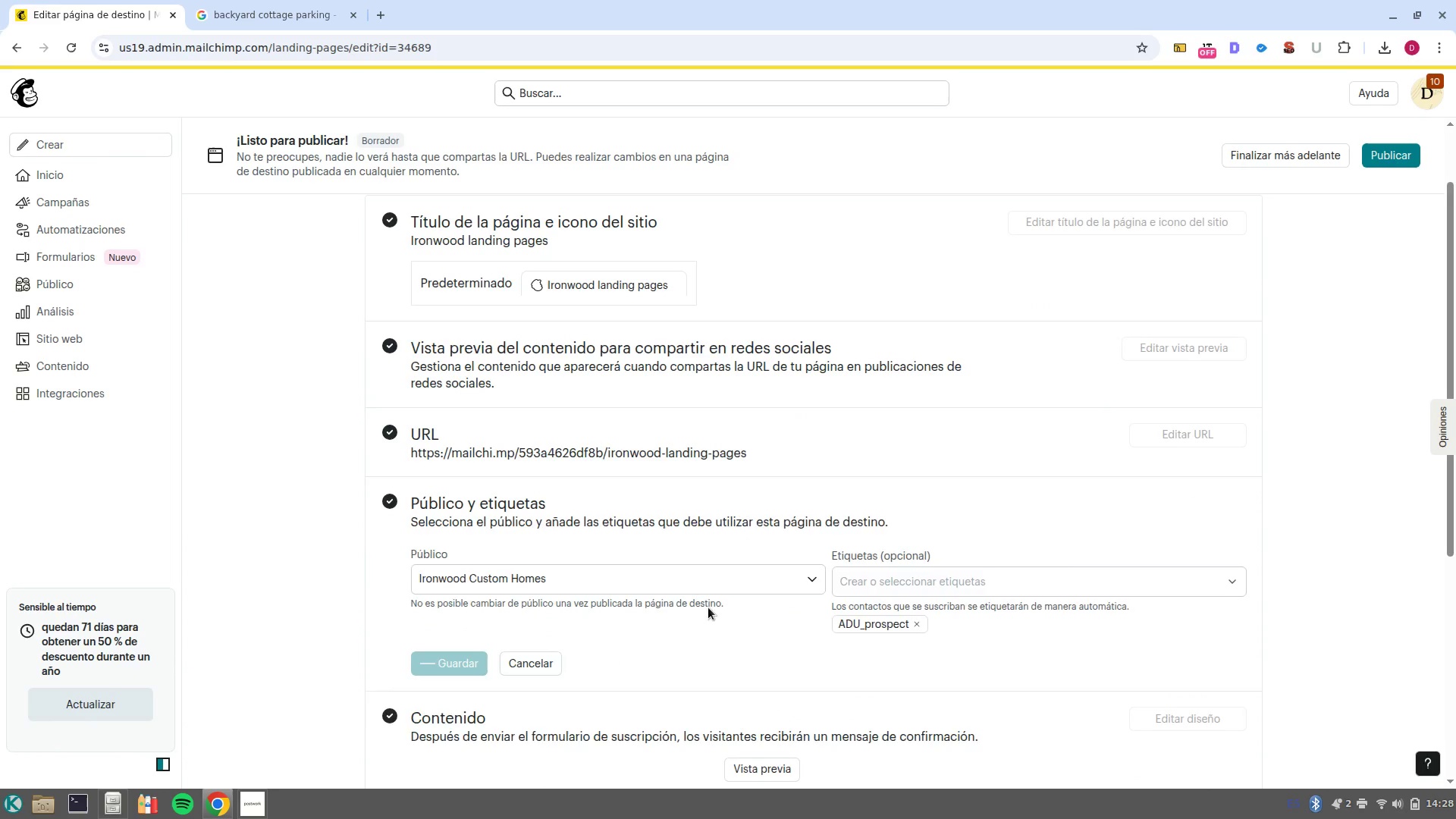 
scroll: coordinate [1334, 512], scroll_direction: up, amount: 3.0
 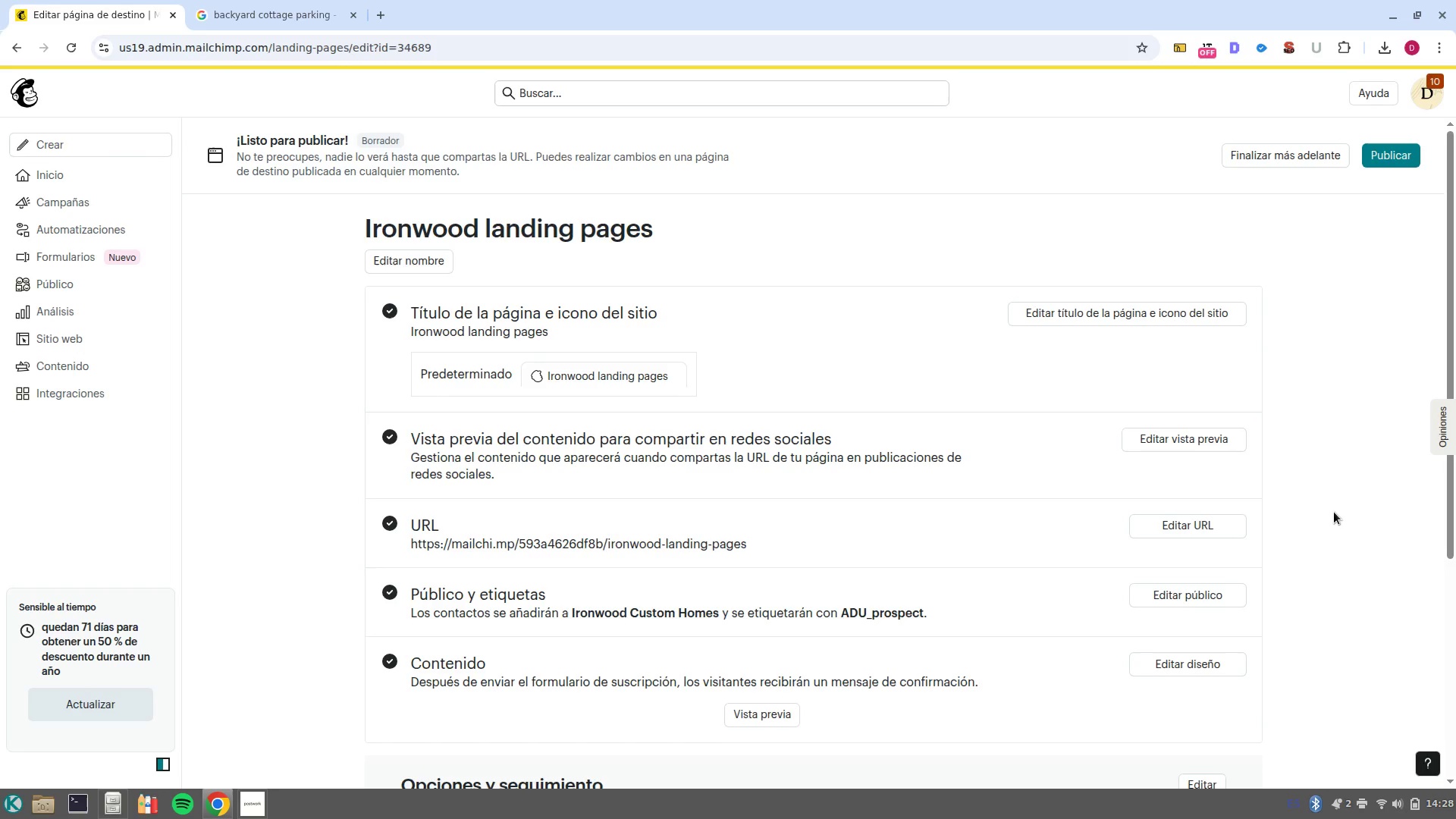 
key(PrintScreen)
 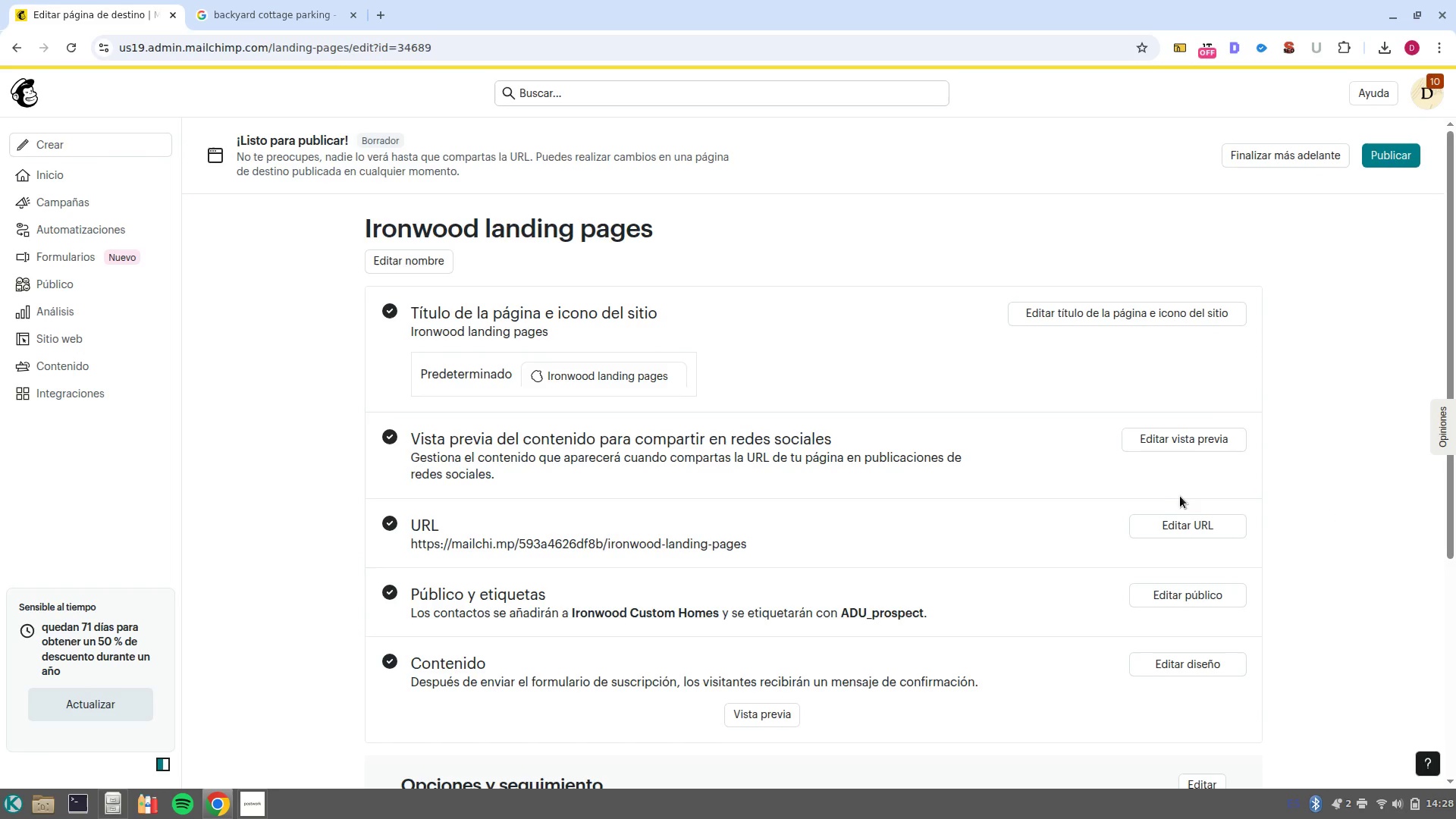 
wait(7.18)
 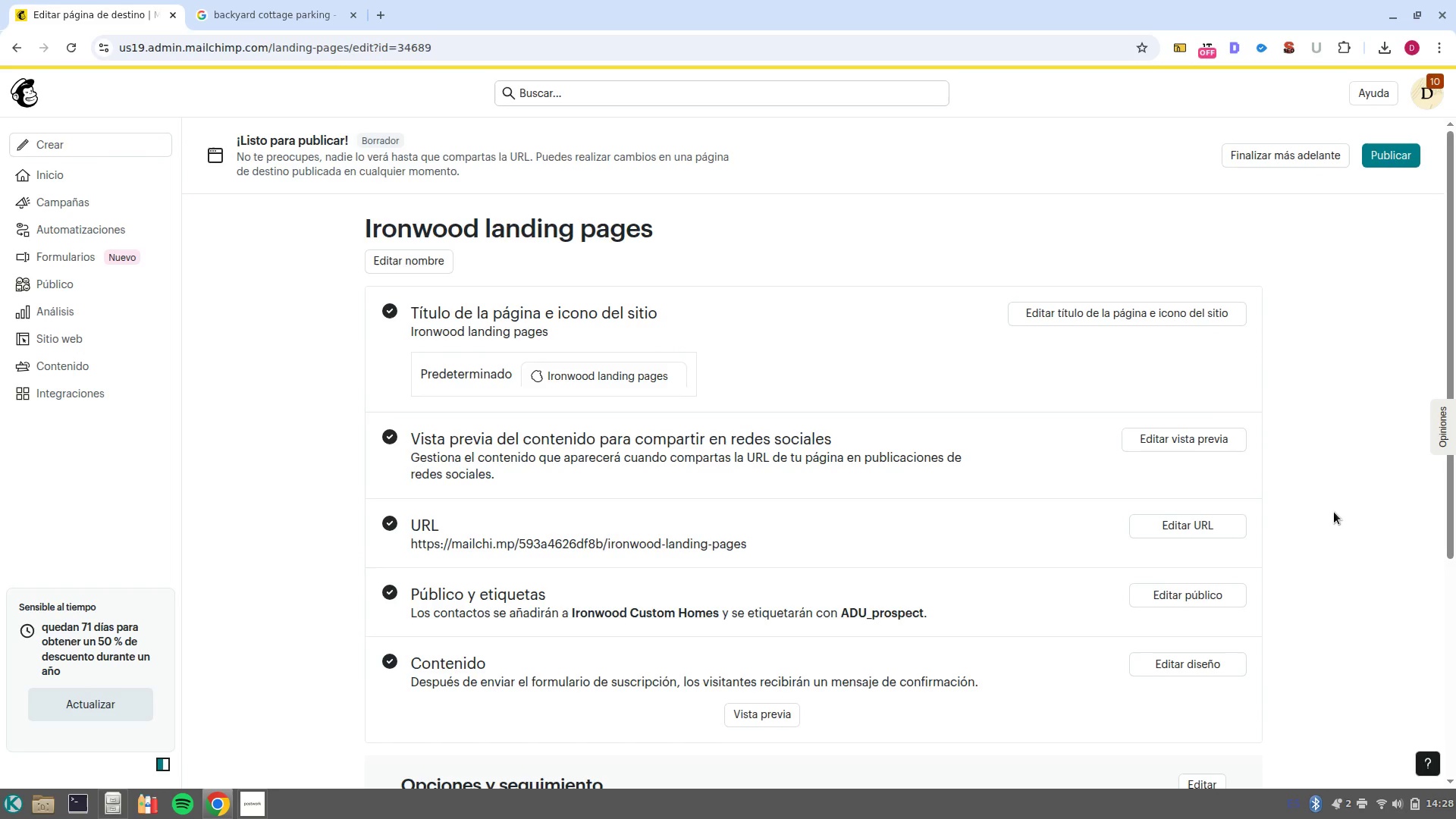 
left_click([1397, 162])
 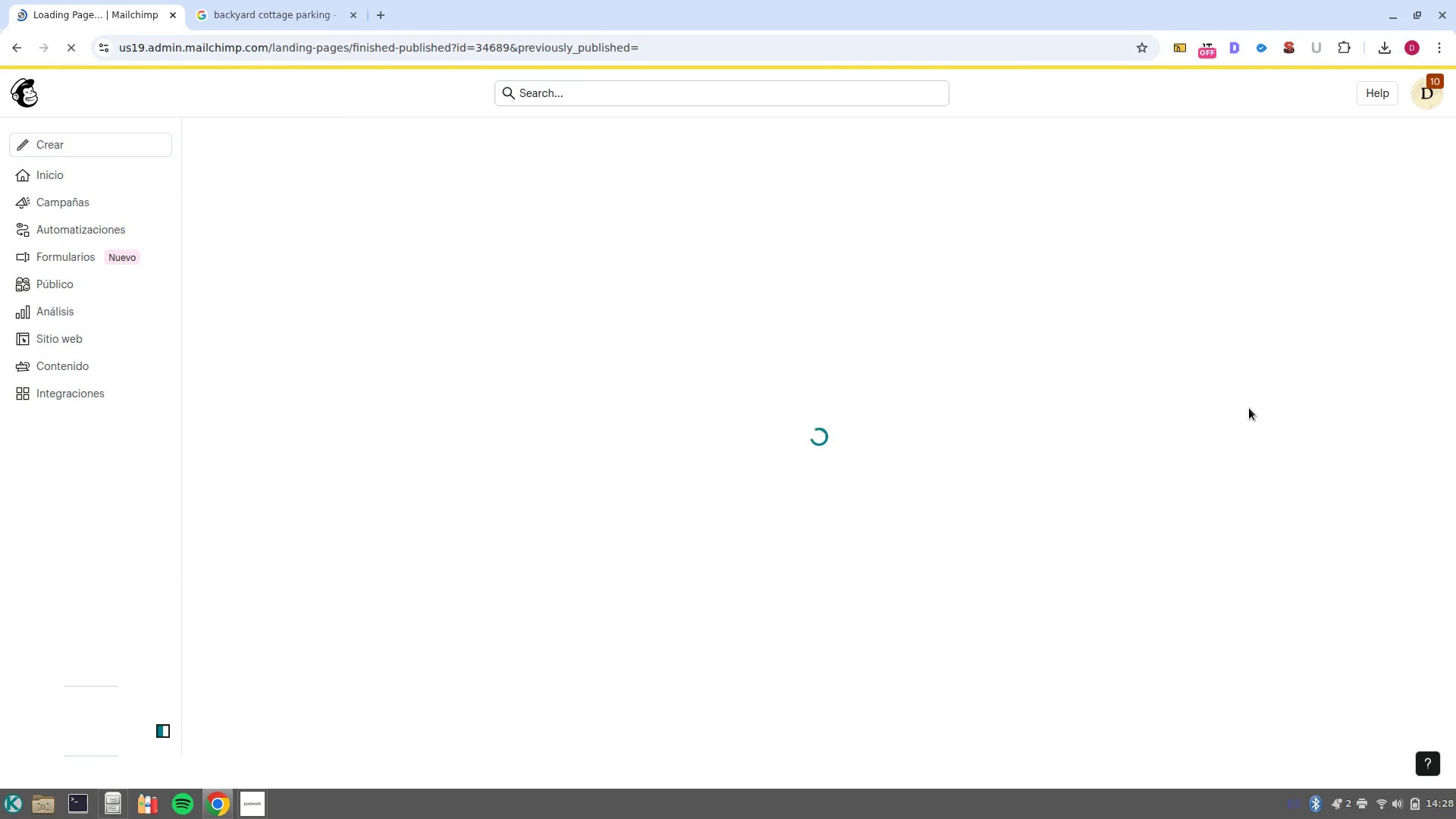 
wait(5.89)
 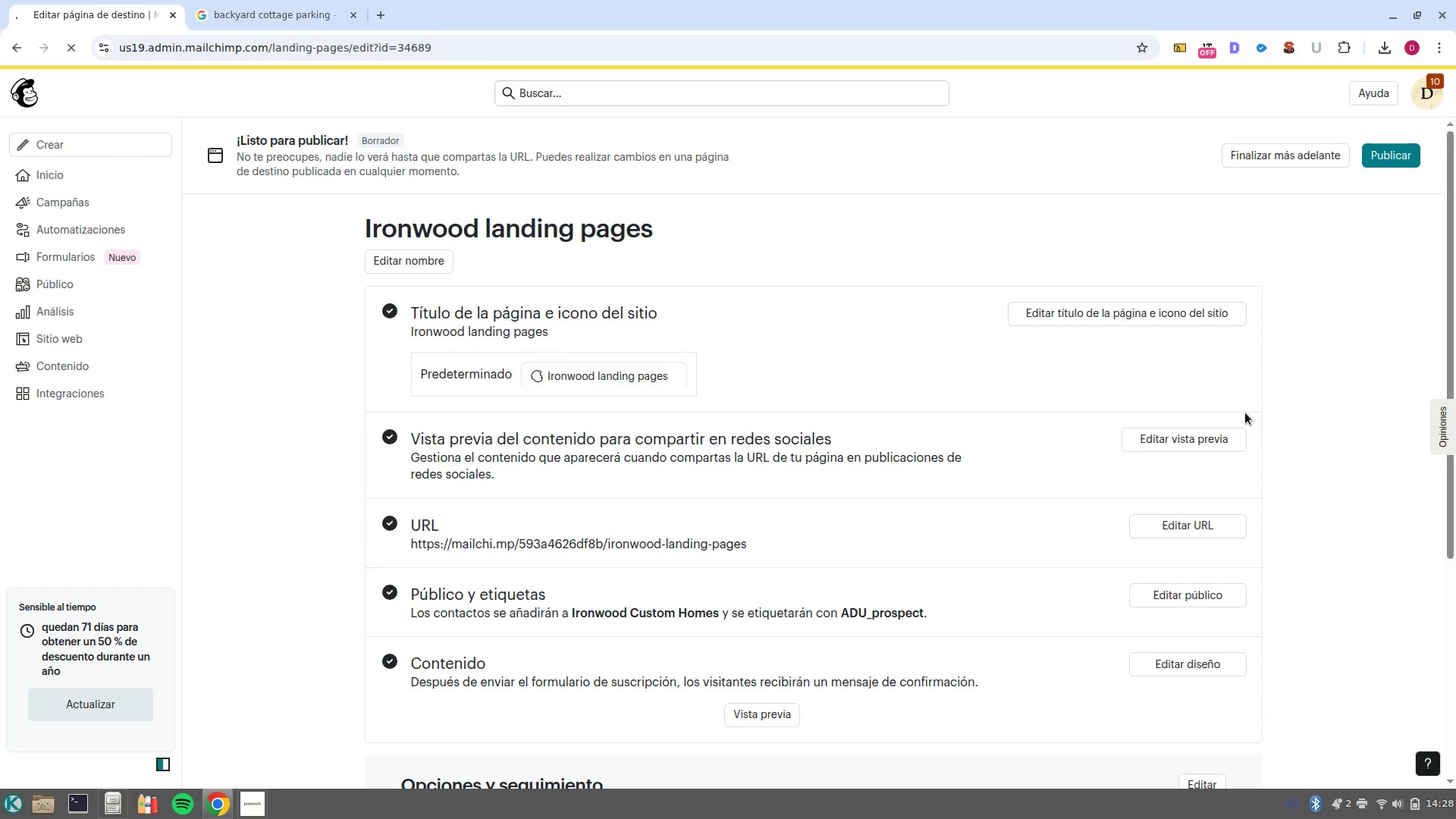 
left_click([582, 403])
 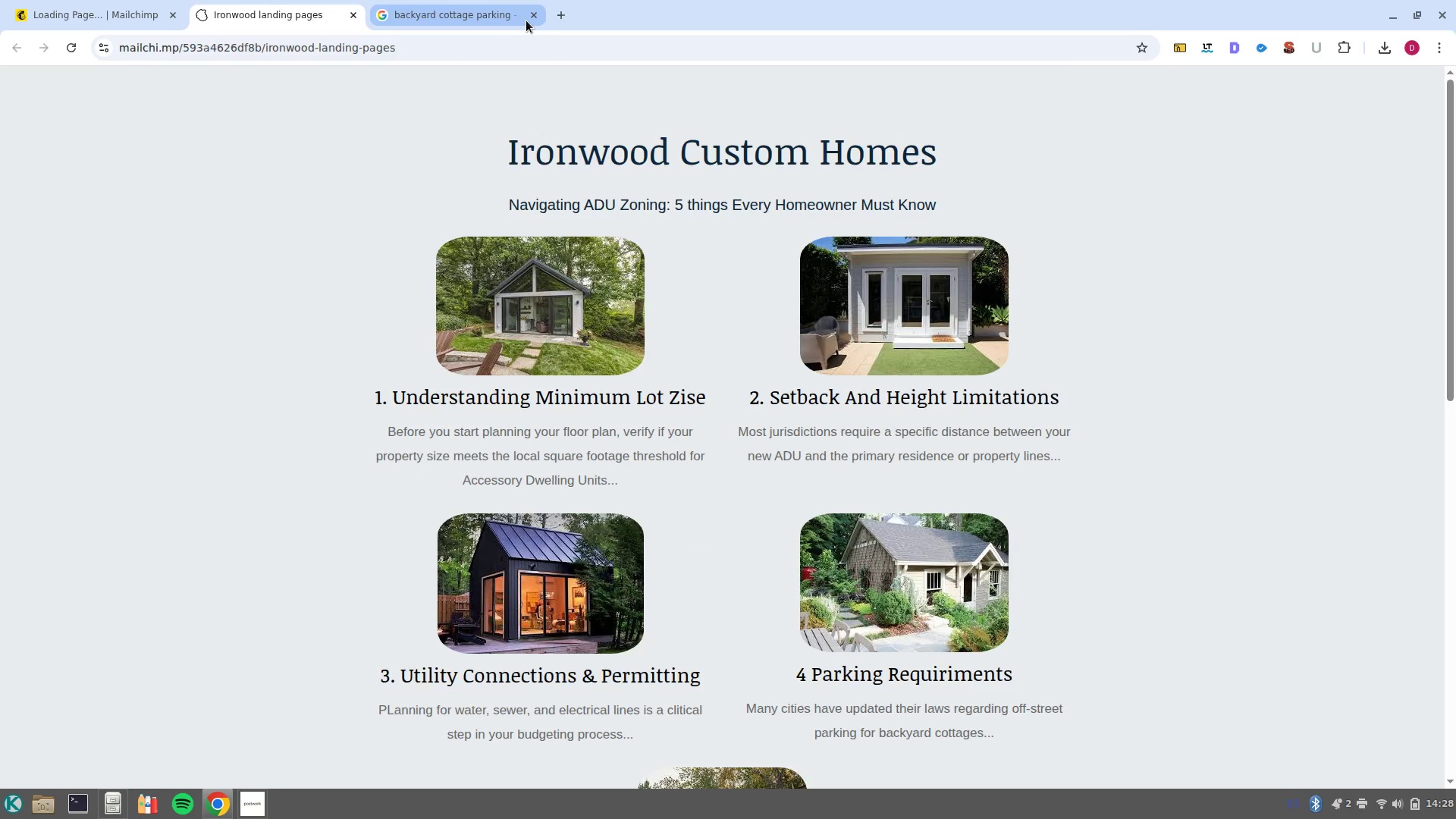 
scroll: coordinate [823, 313], scroll_direction: up, amount: 2.0
 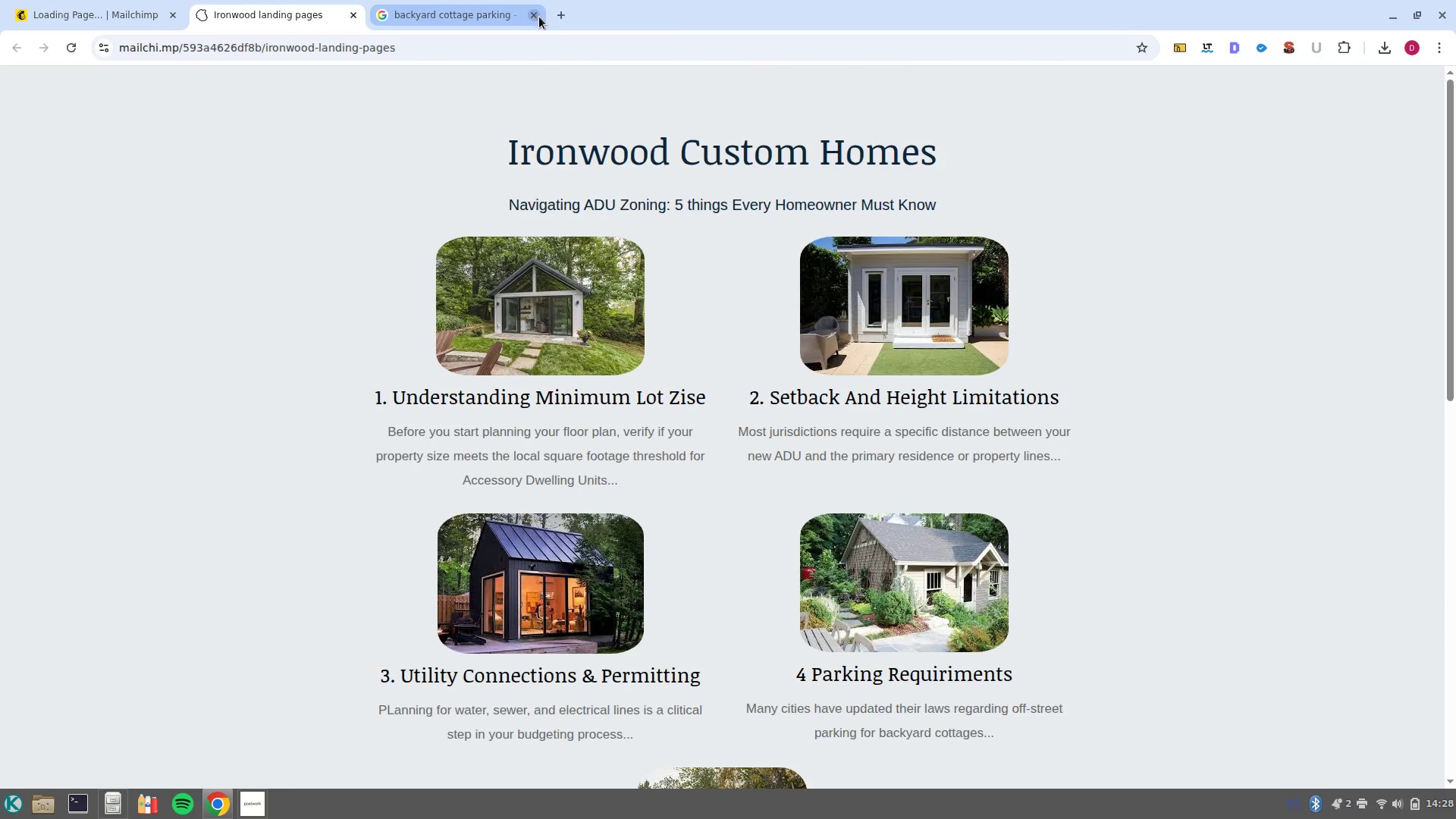 
left_click([539, 17])
 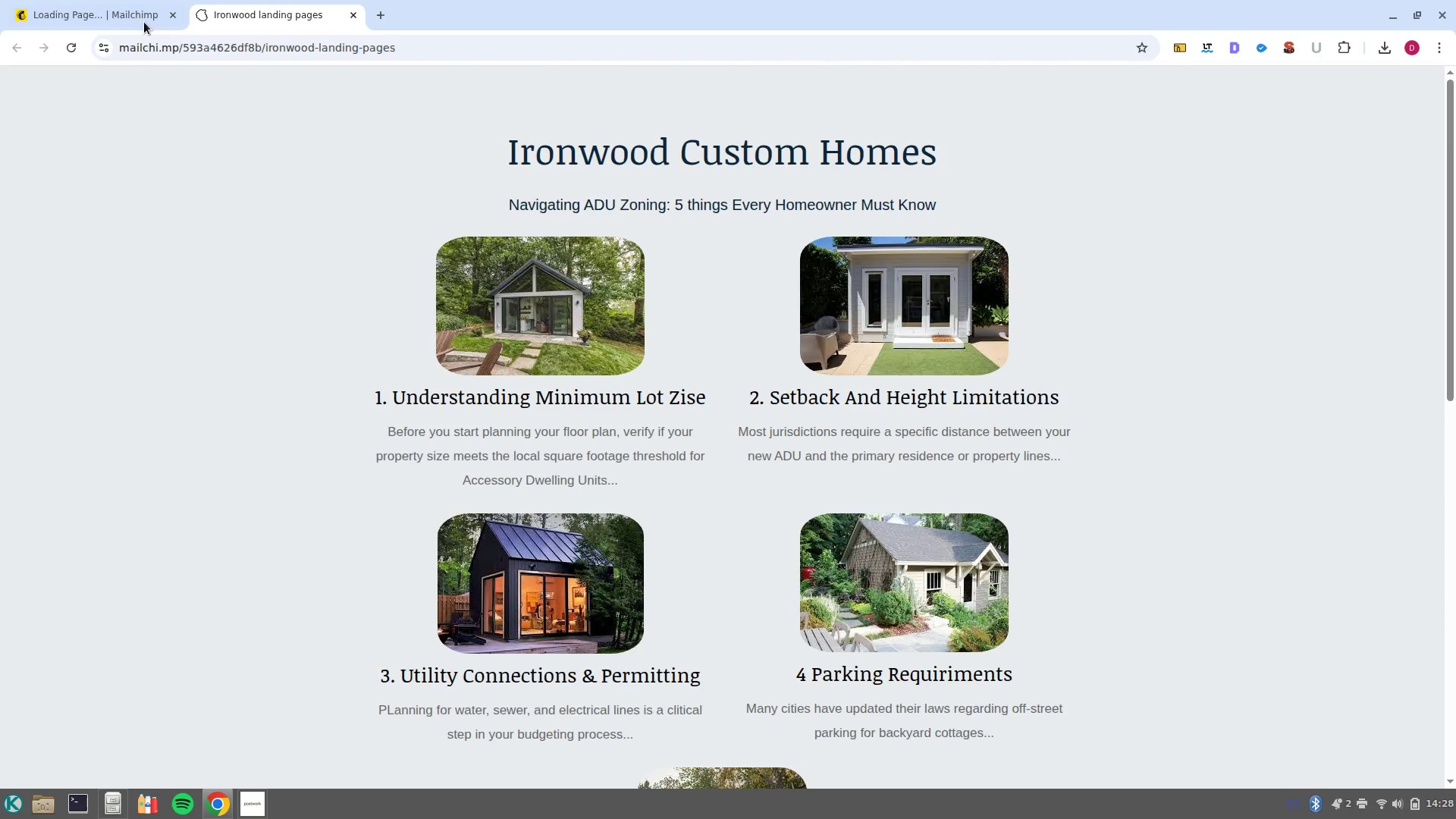 
left_click([136, 19])
 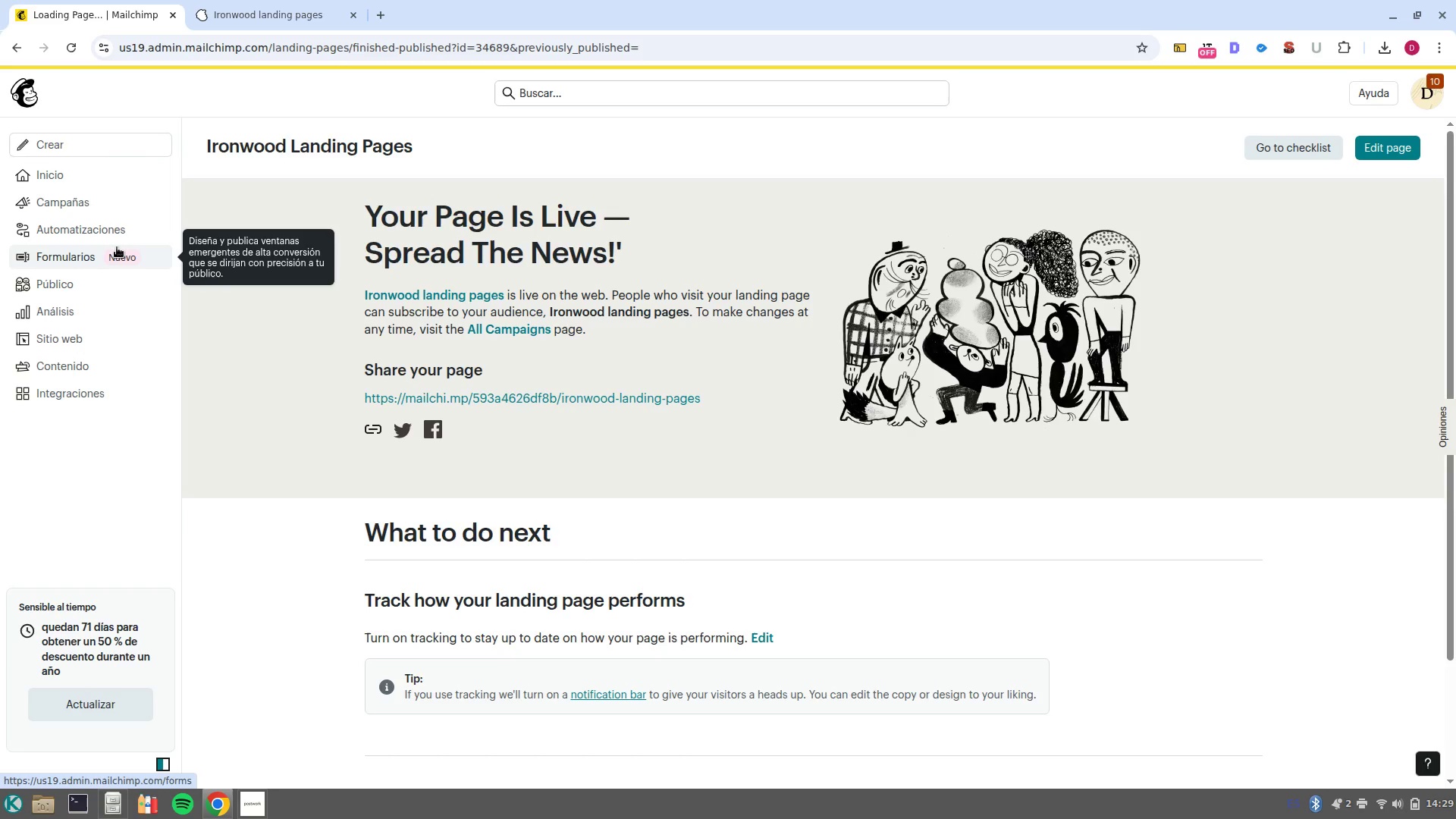 
wait(41.02)
 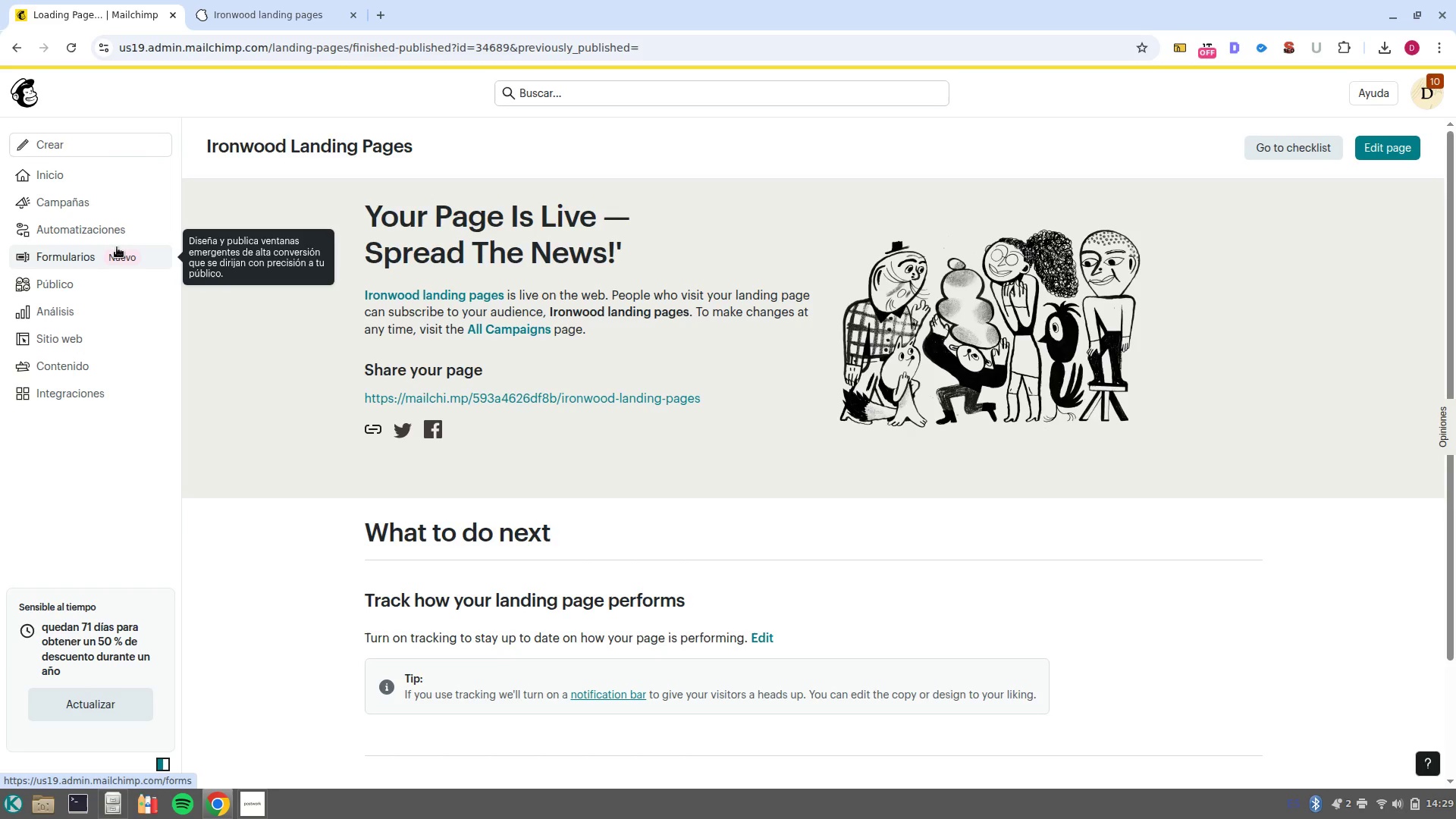 
left_click([99, 229])
 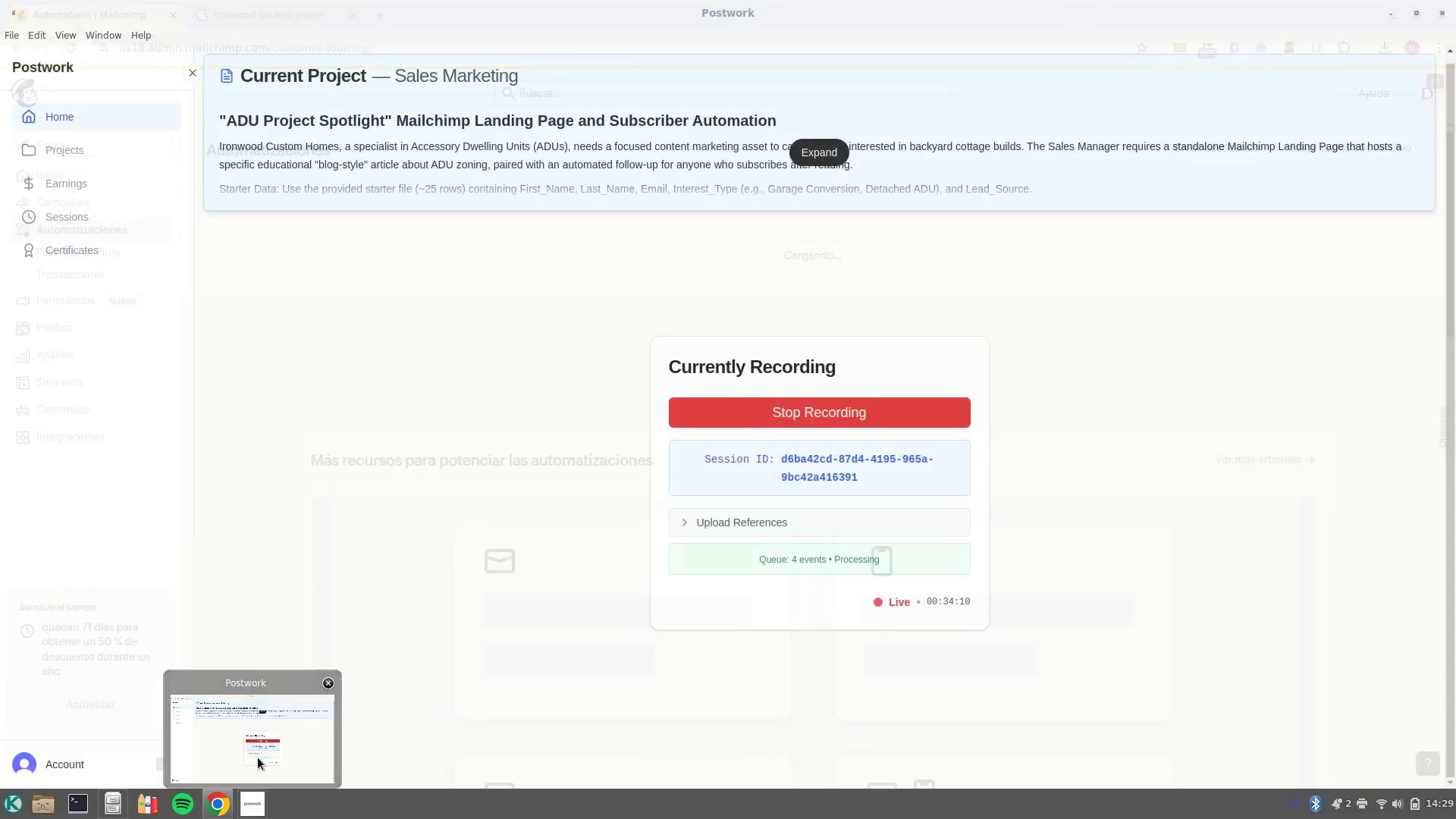 
left_click([257, 757])